 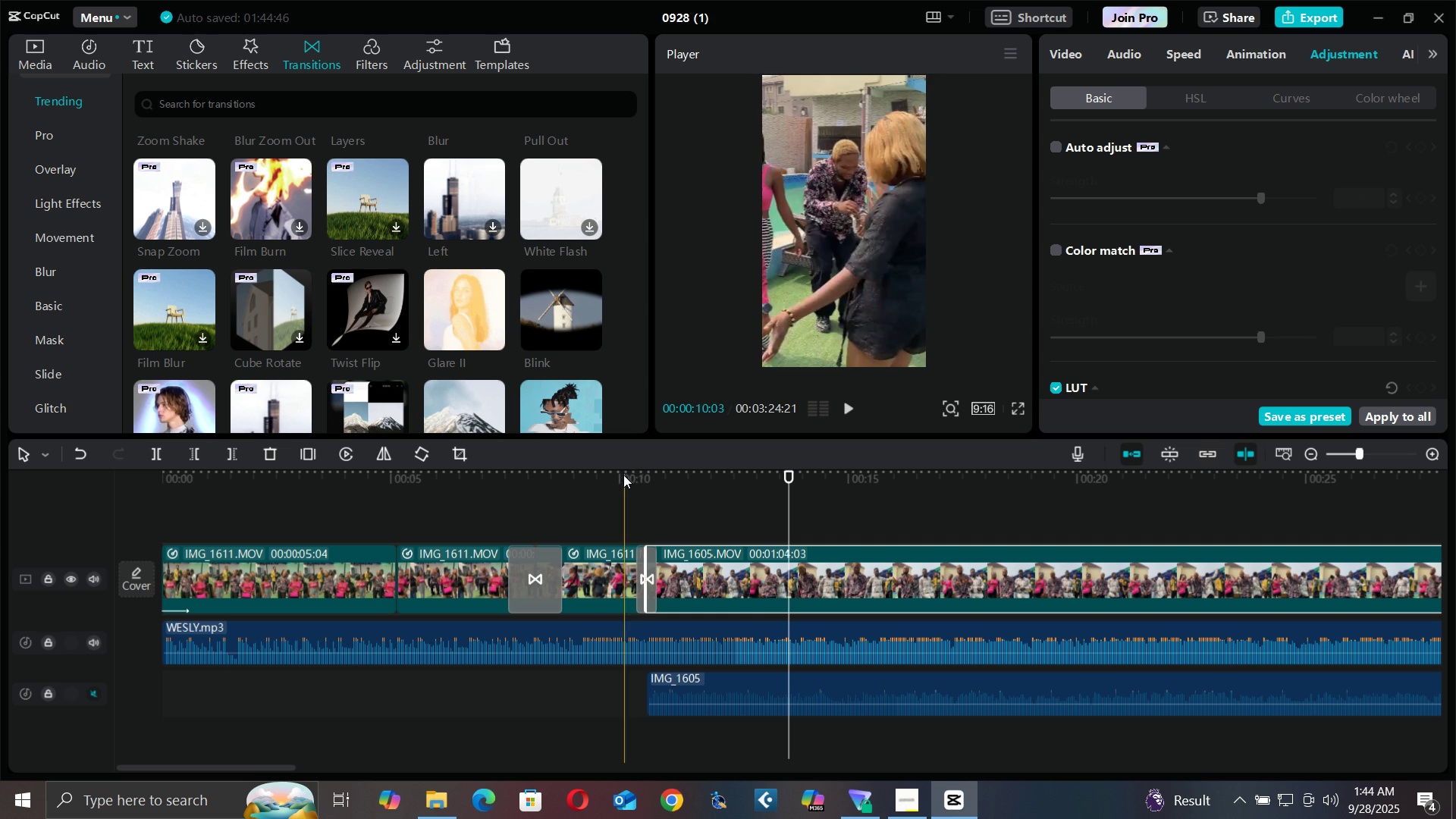 
left_click([623, 475])
 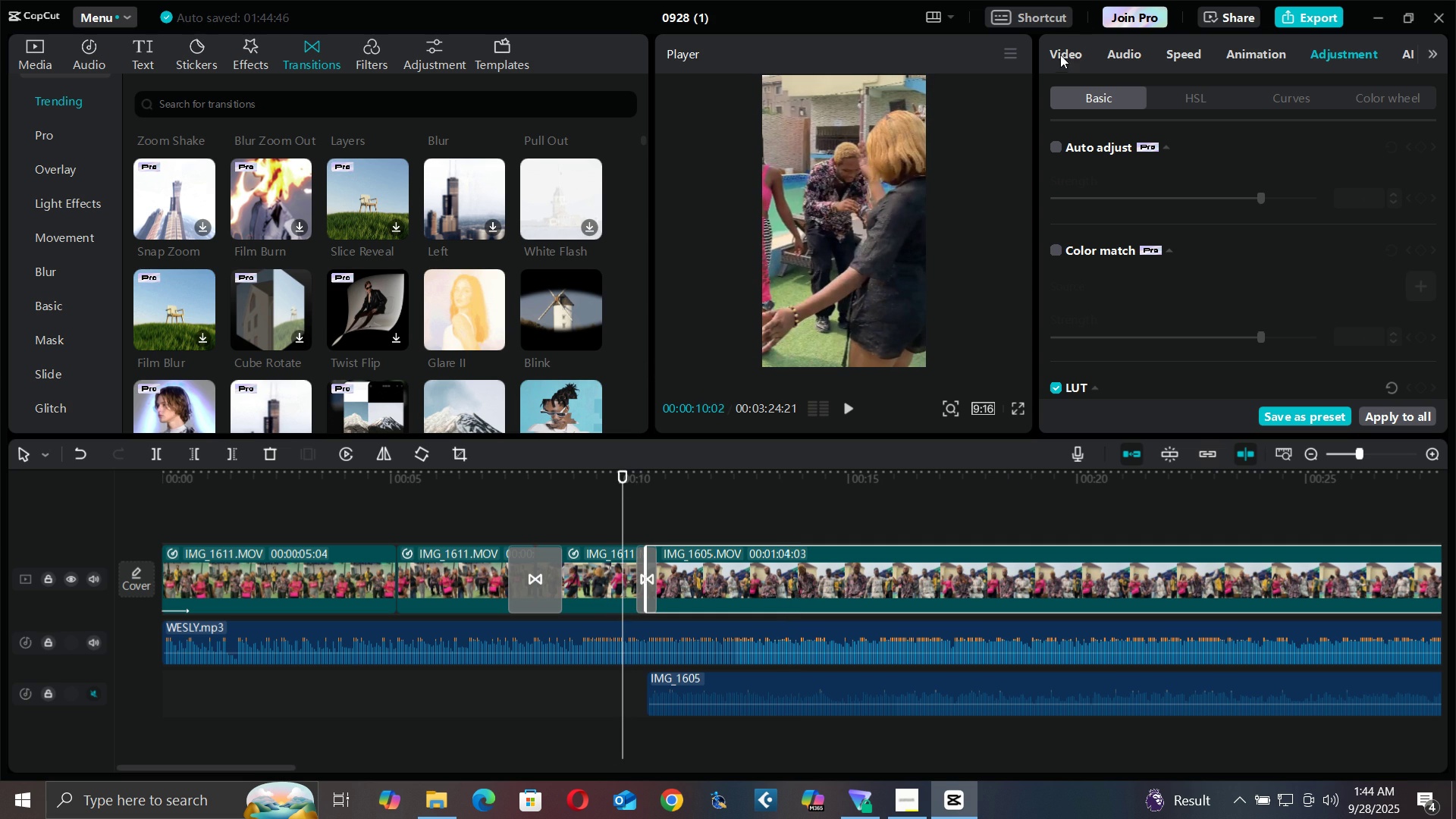 
double_click([1059, 57])
 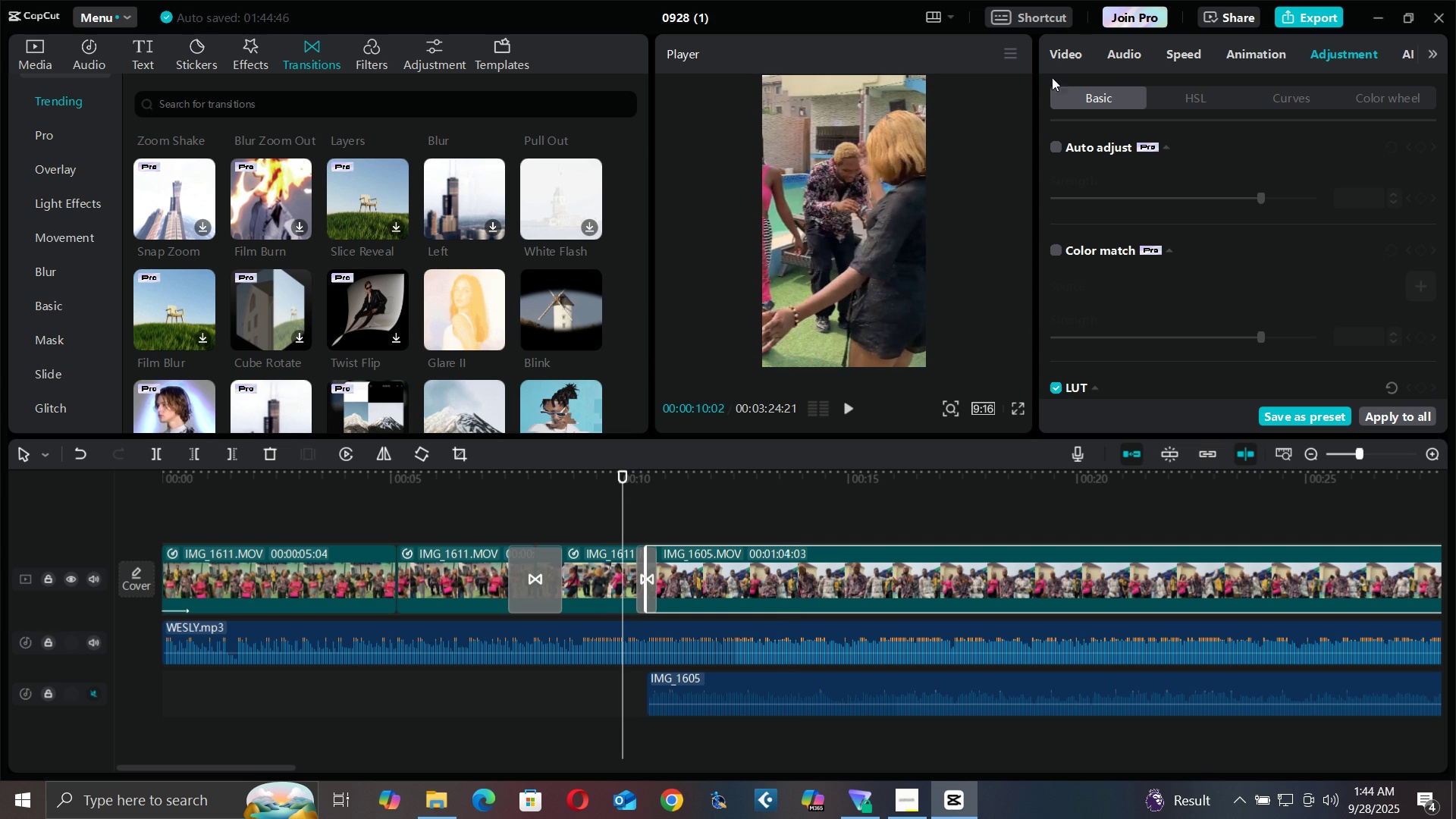 
triple_click([1059, 57])
 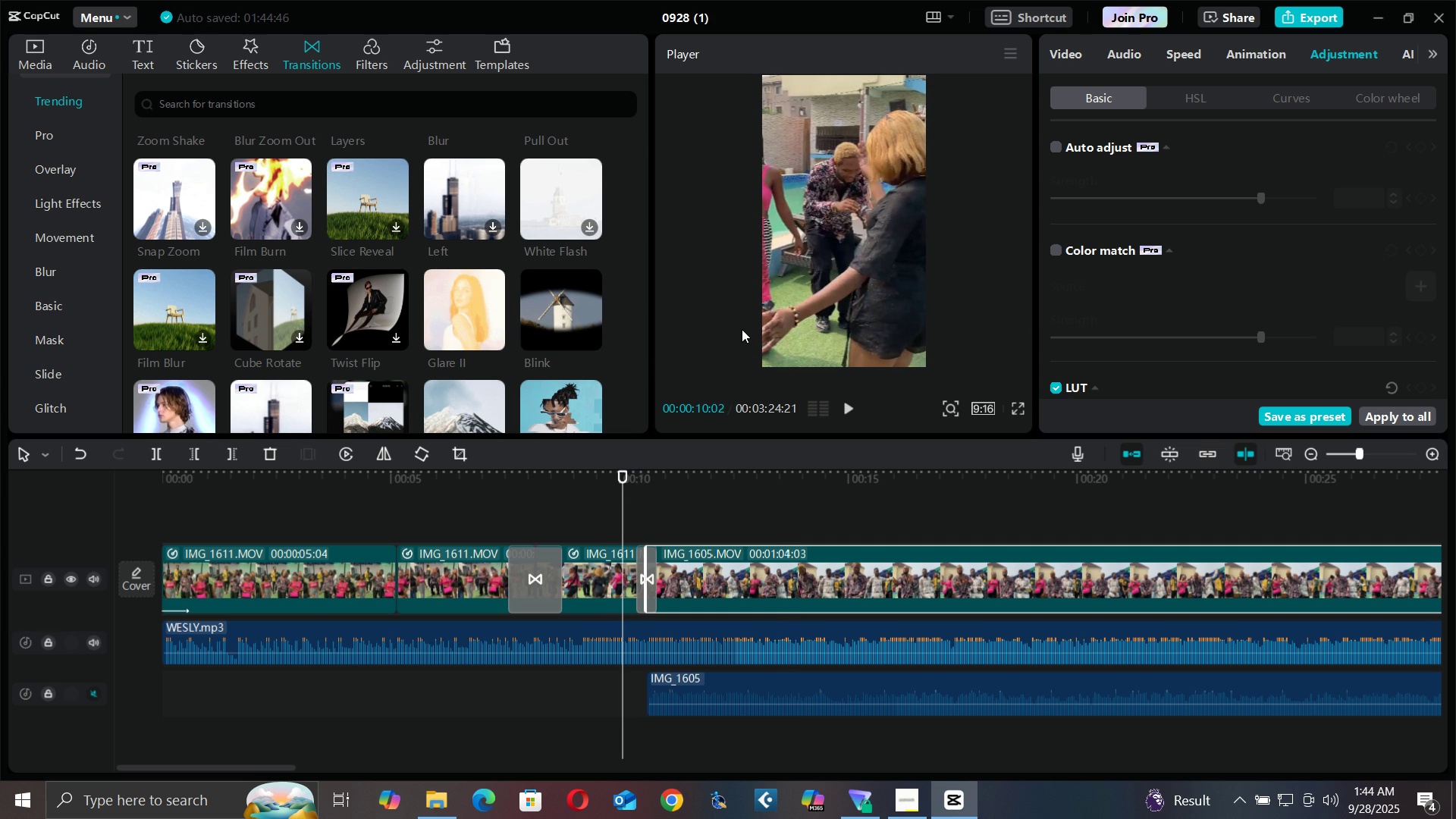 
key(Space)